 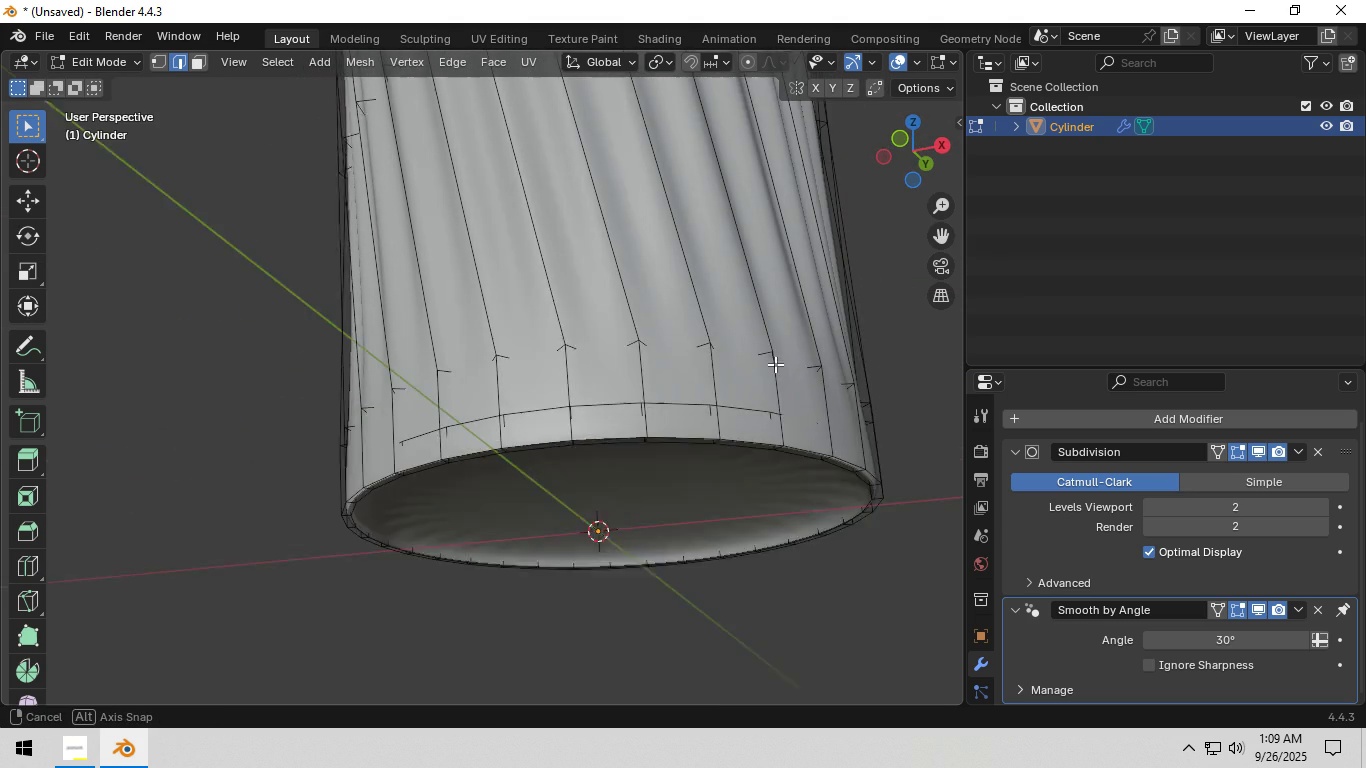 
left_click([1261, 450])
 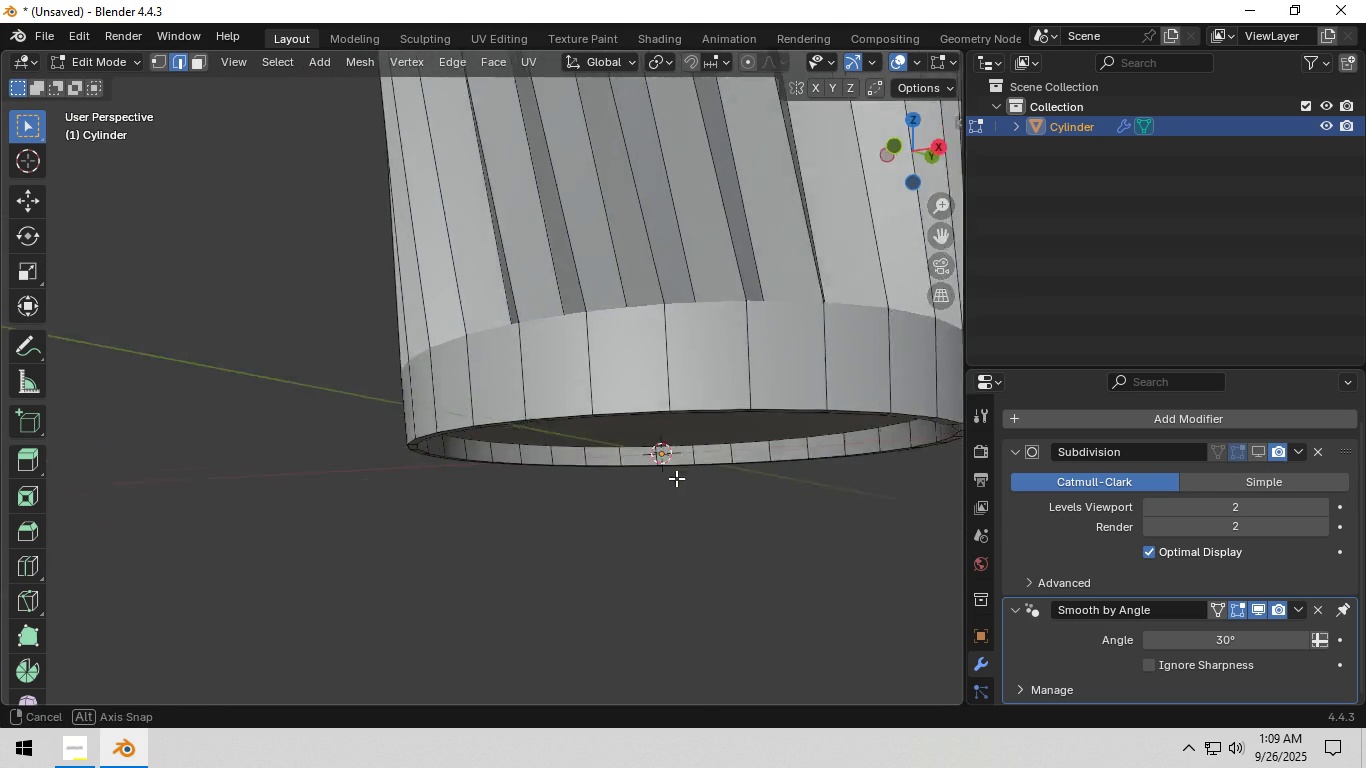 
scroll: coordinate [676, 456], scroll_direction: down, amount: 2.0
 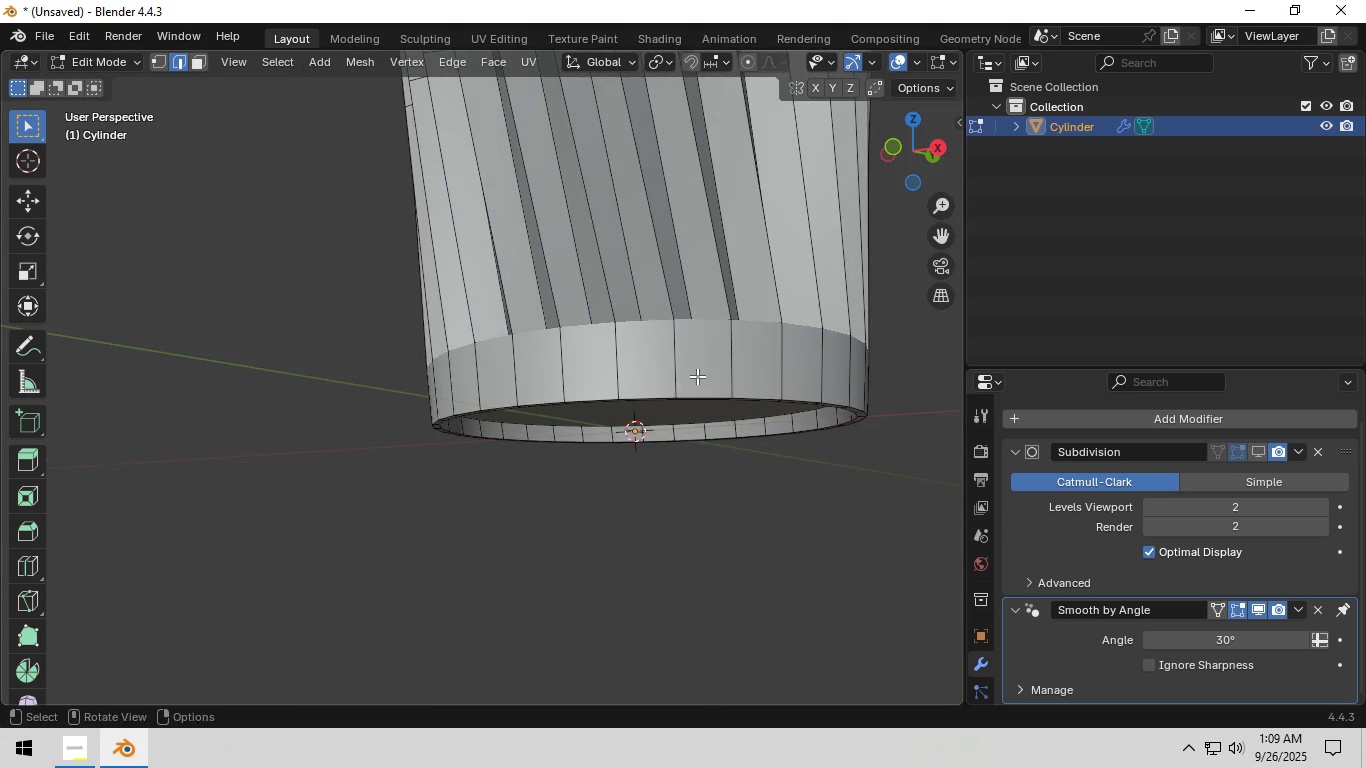 
key(Shift+ShiftLeft)
 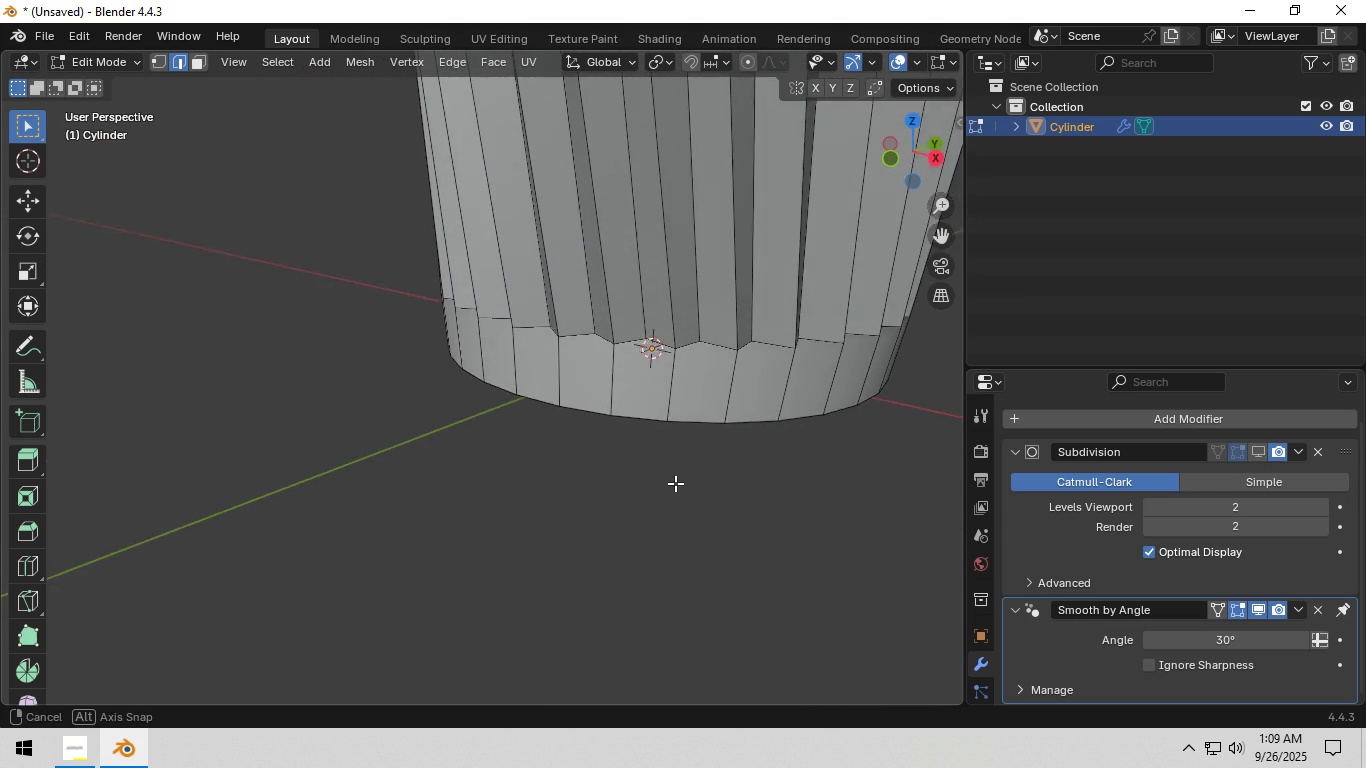 
key(Shift+ShiftLeft)
 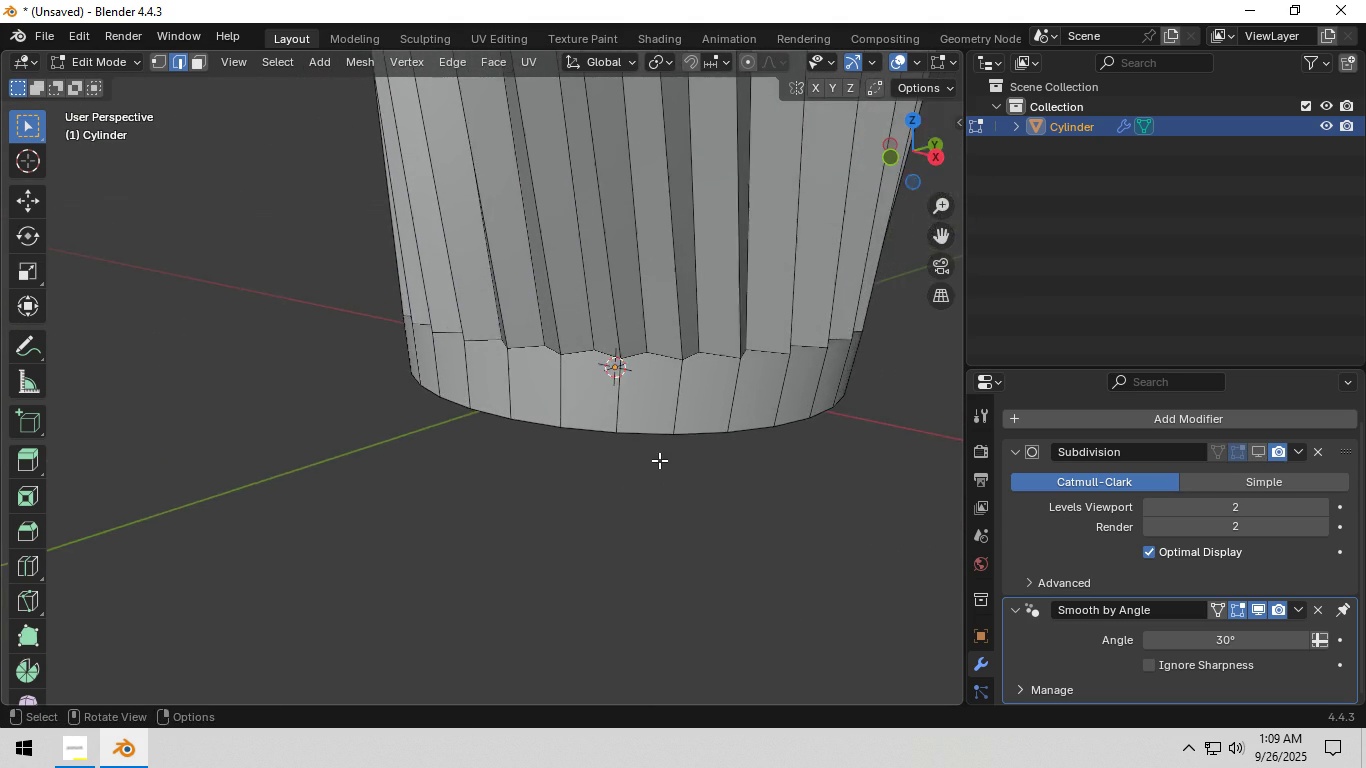 
scroll: coordinate [659, 460], scroll_direction: up, amount: 2.0
 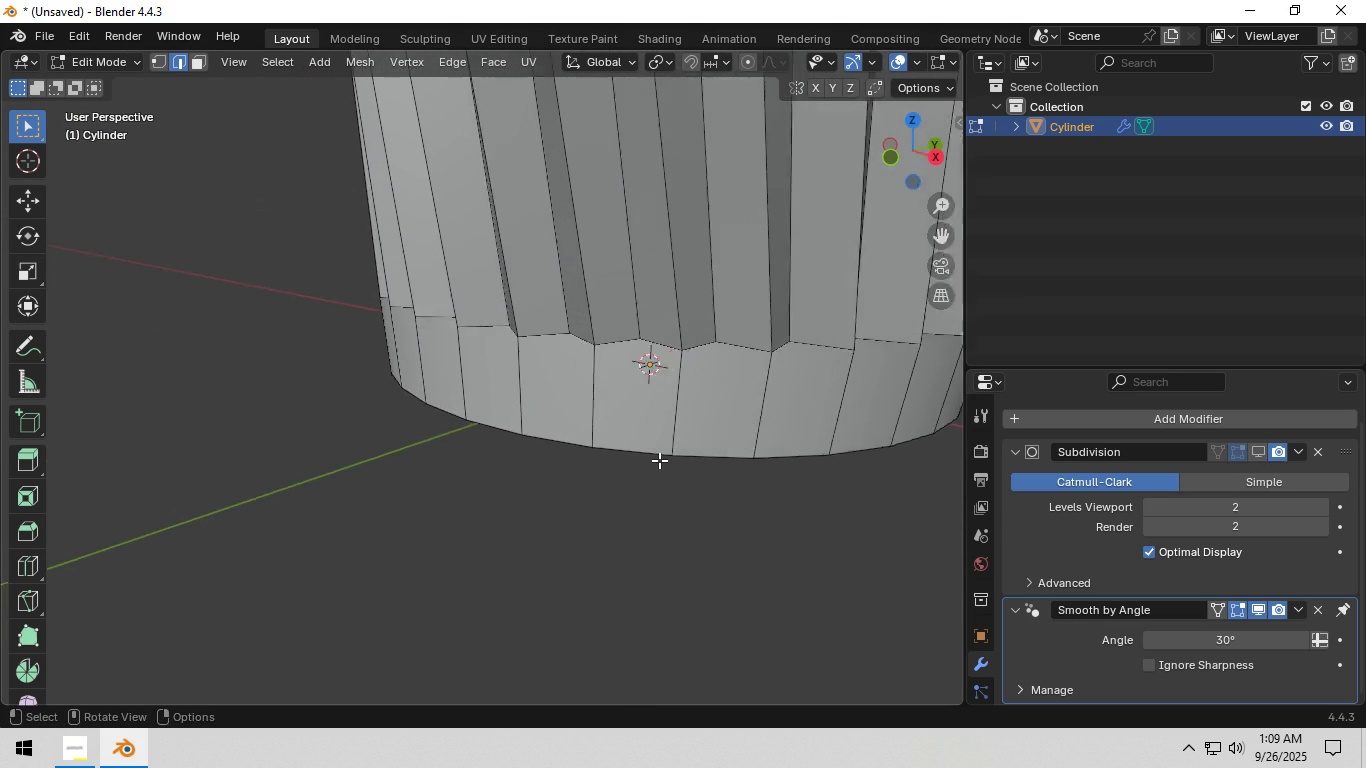 
scroll: coordinate [659, 460], scroll_direction: down, amount: 5.0